 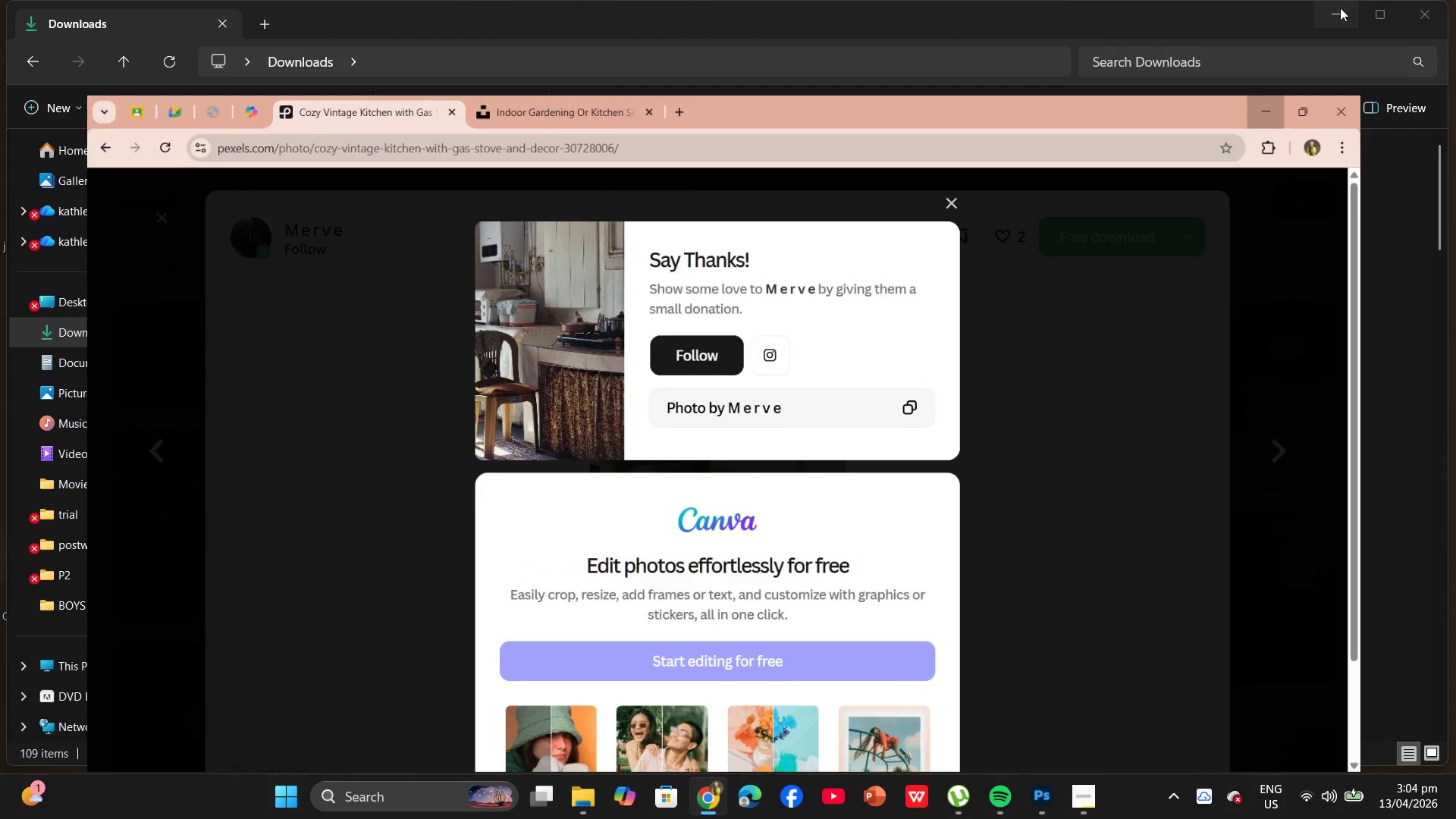 
left_click([1340, 8])
 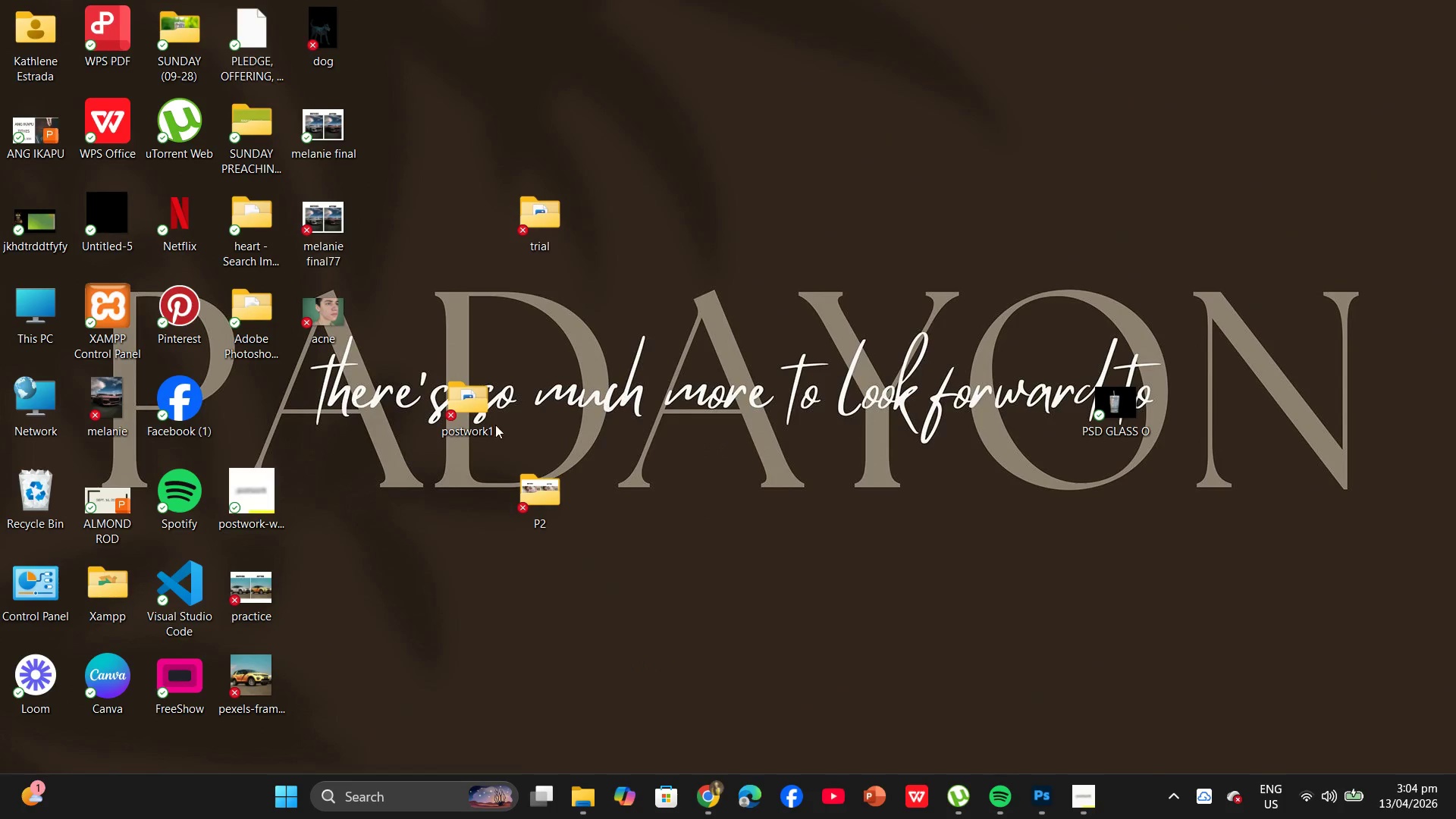 
right_click([591, 414])
 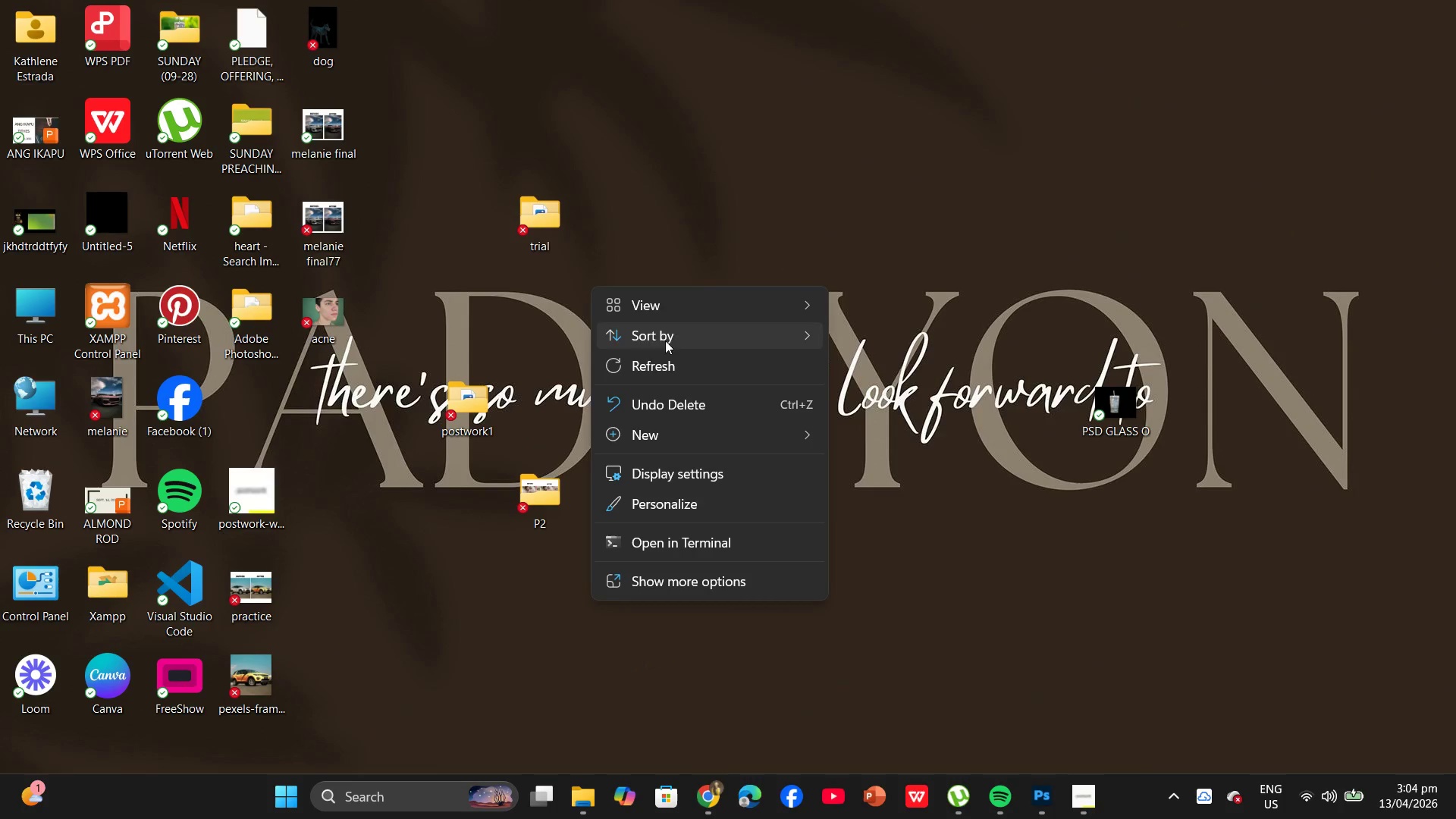 
left_click([689, 436])
 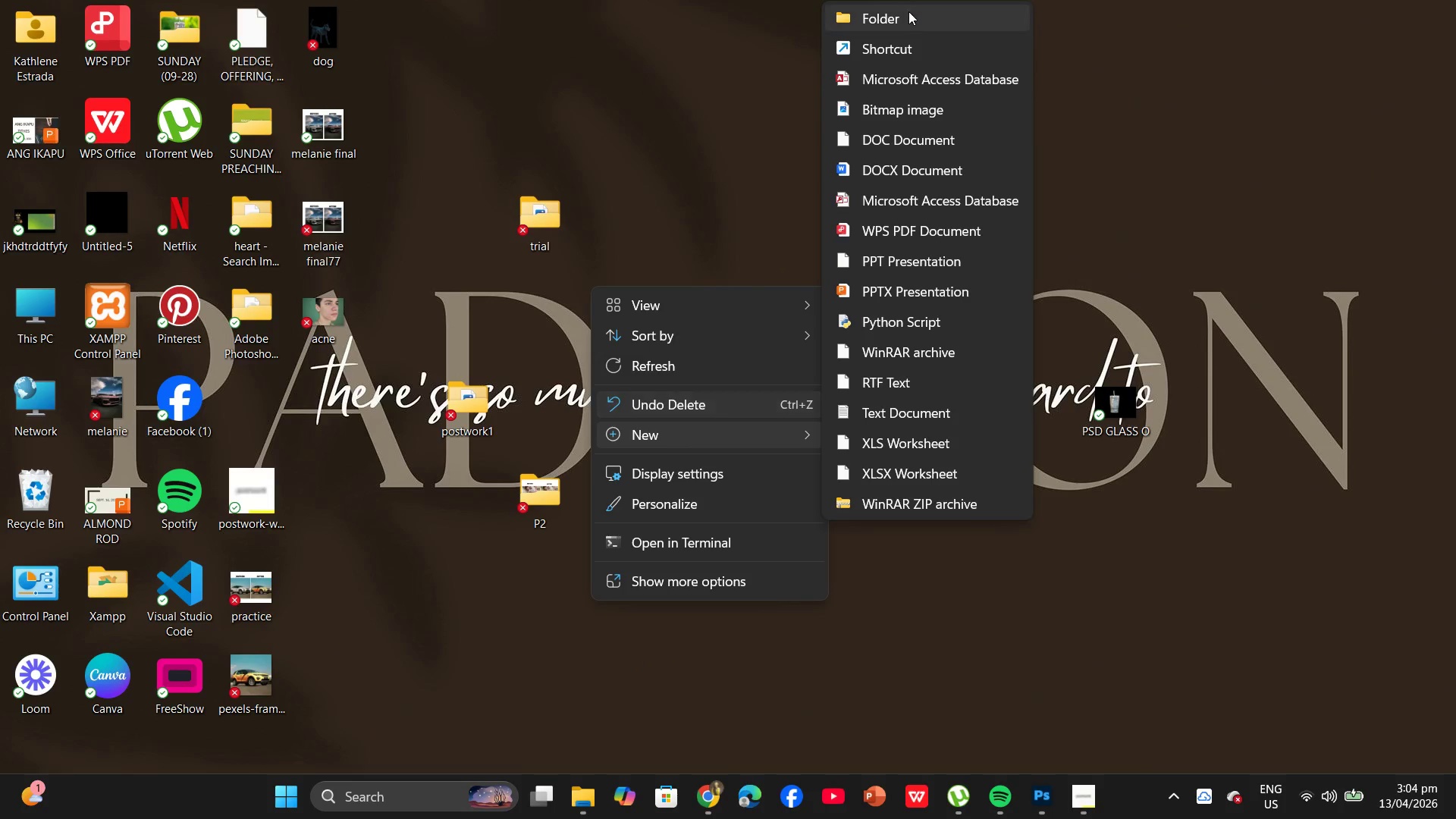 
left_click([907, 13])
 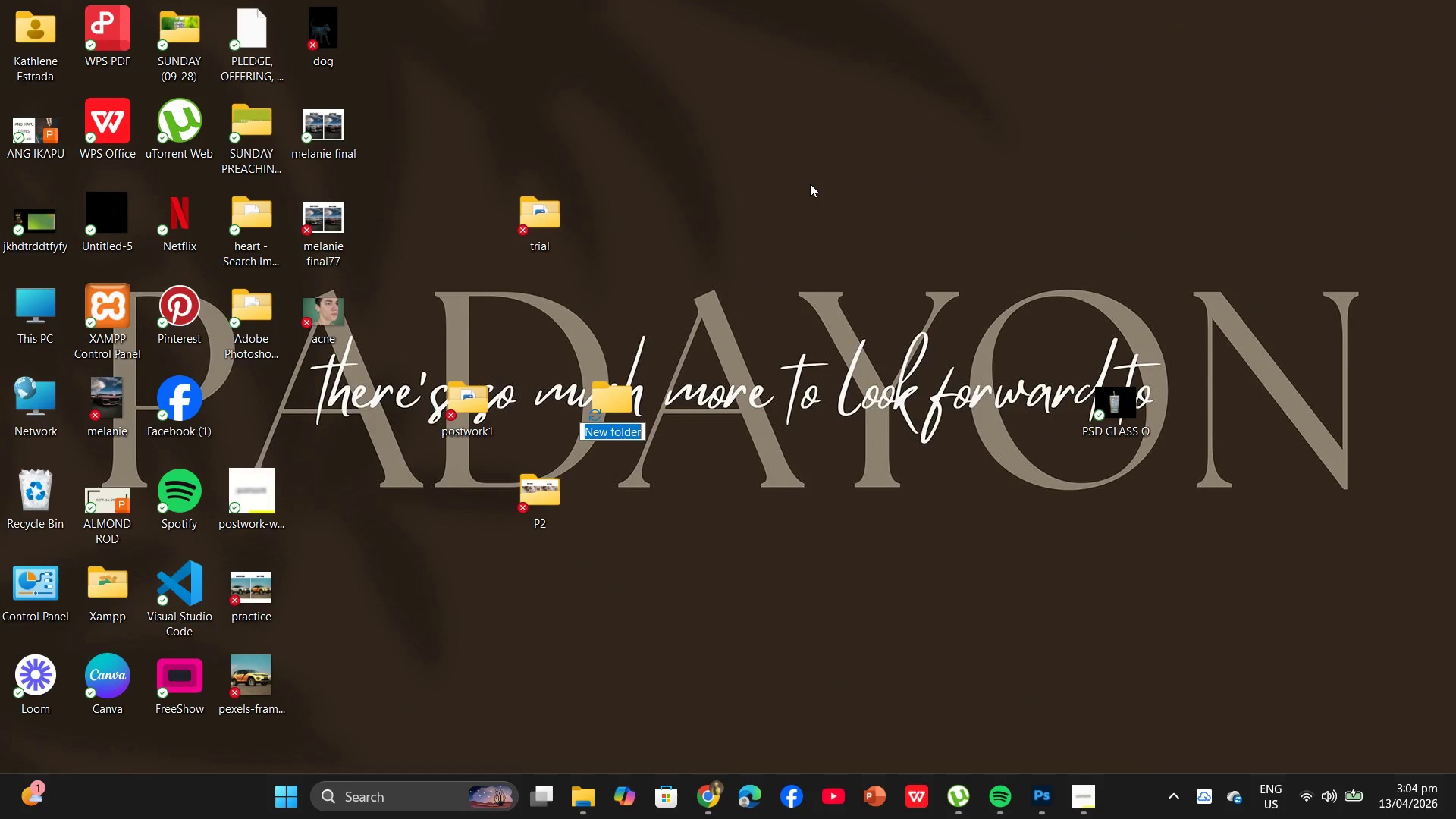 
hold_key(key=P, duration=0.31)
 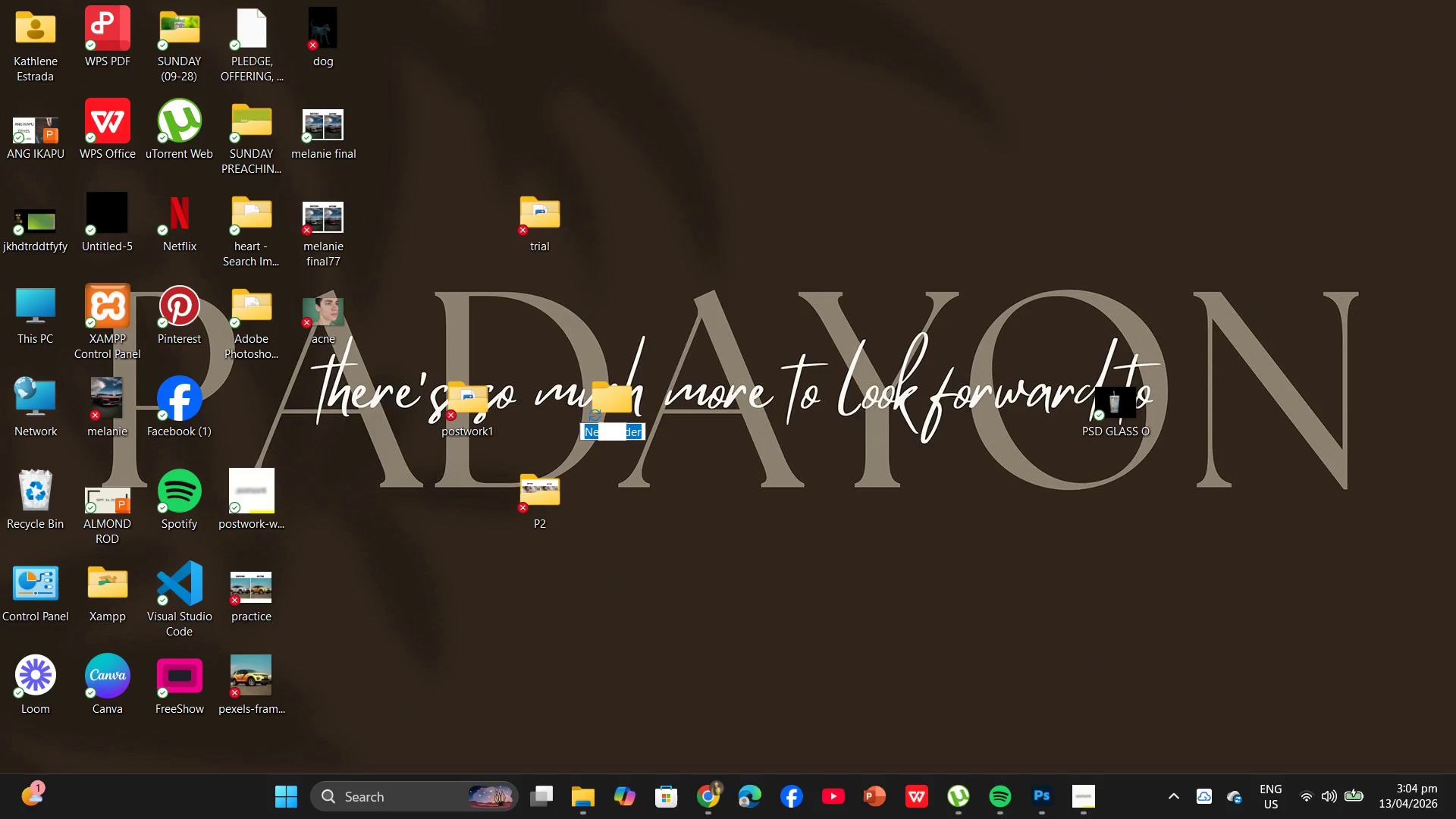 
hold_key(key=O, duration=0.31)
 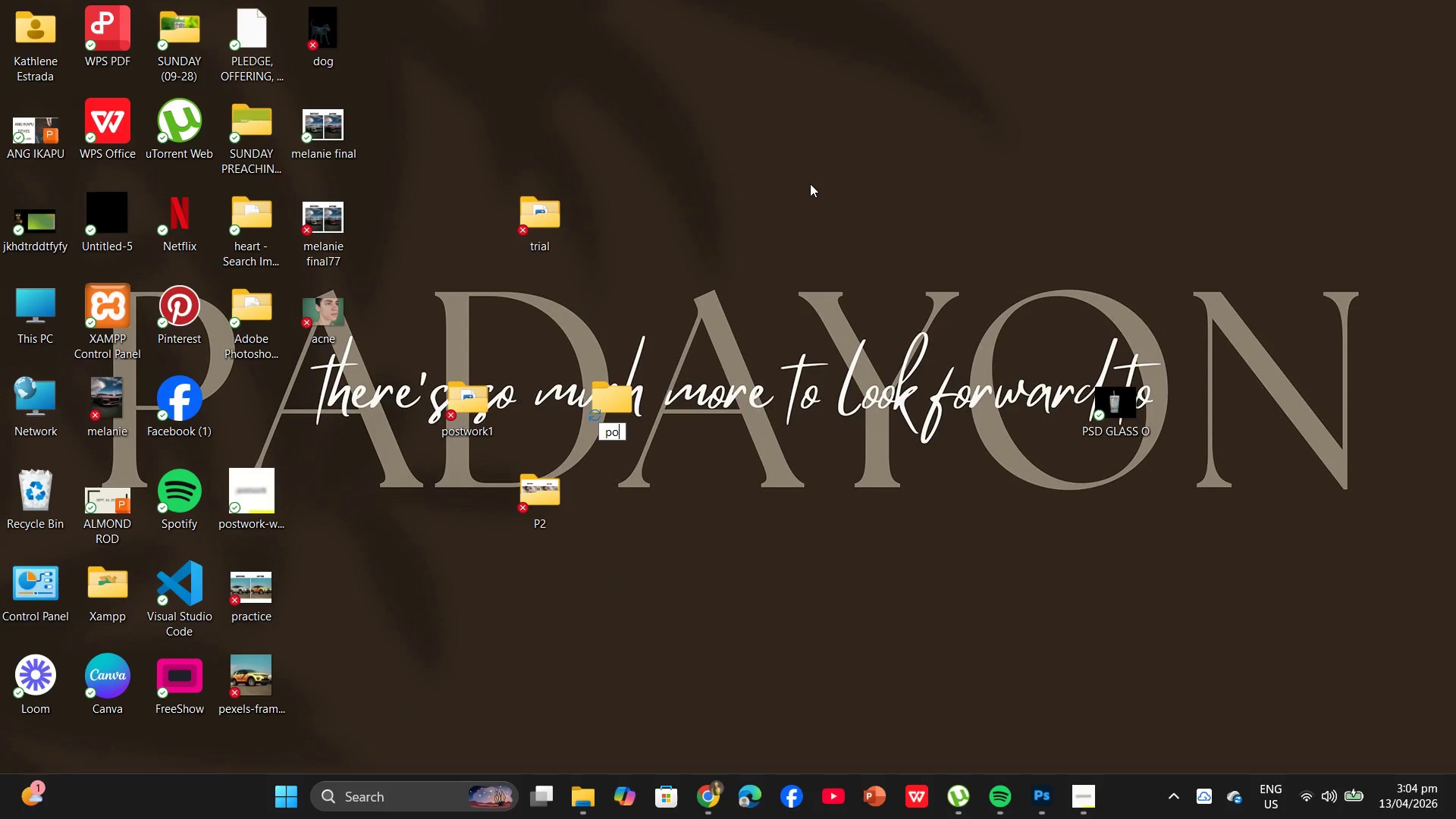 
hold_key(key=S, duration=0.33)
 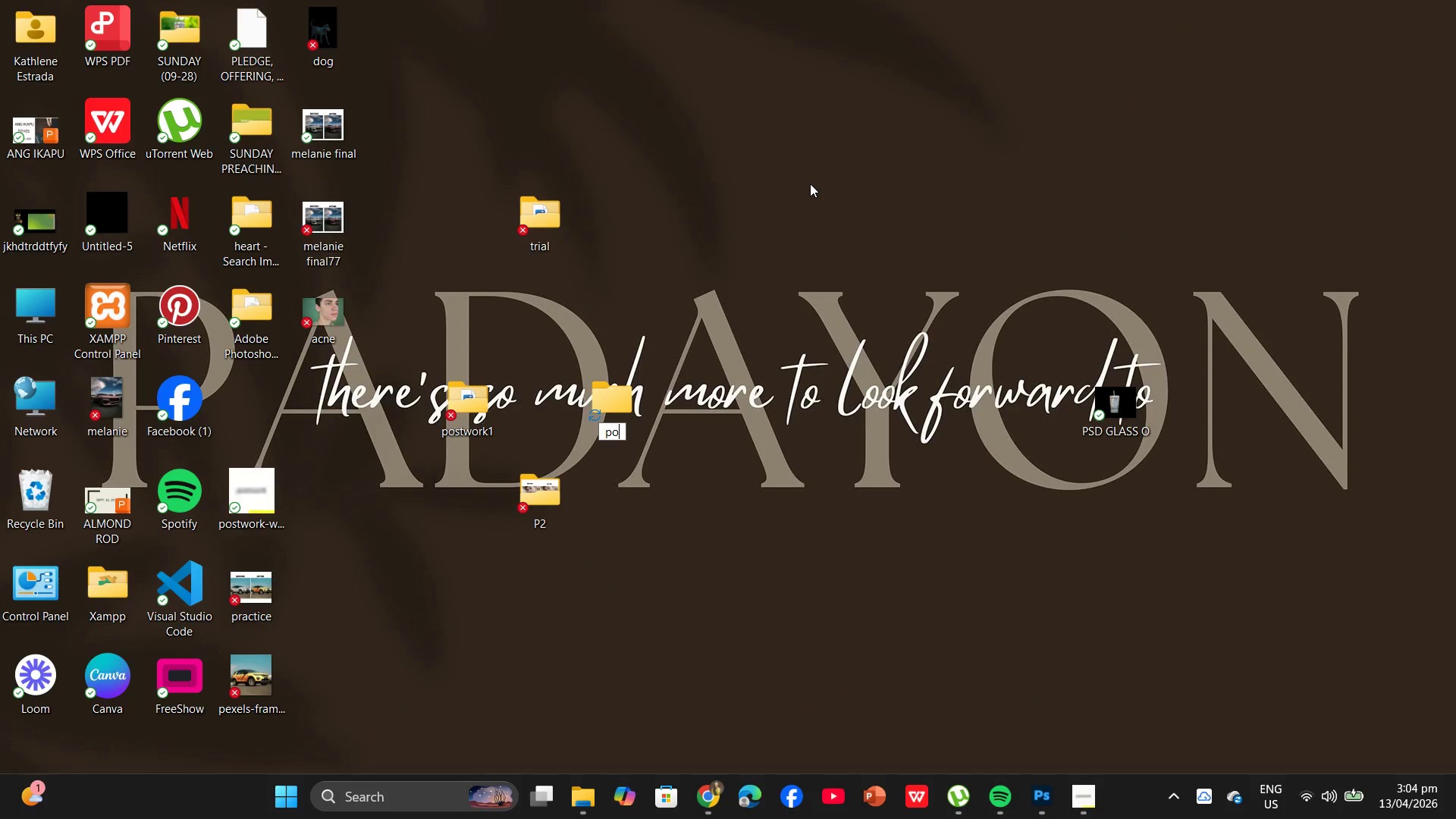 
hold_key(key=T, duration=0.31)
 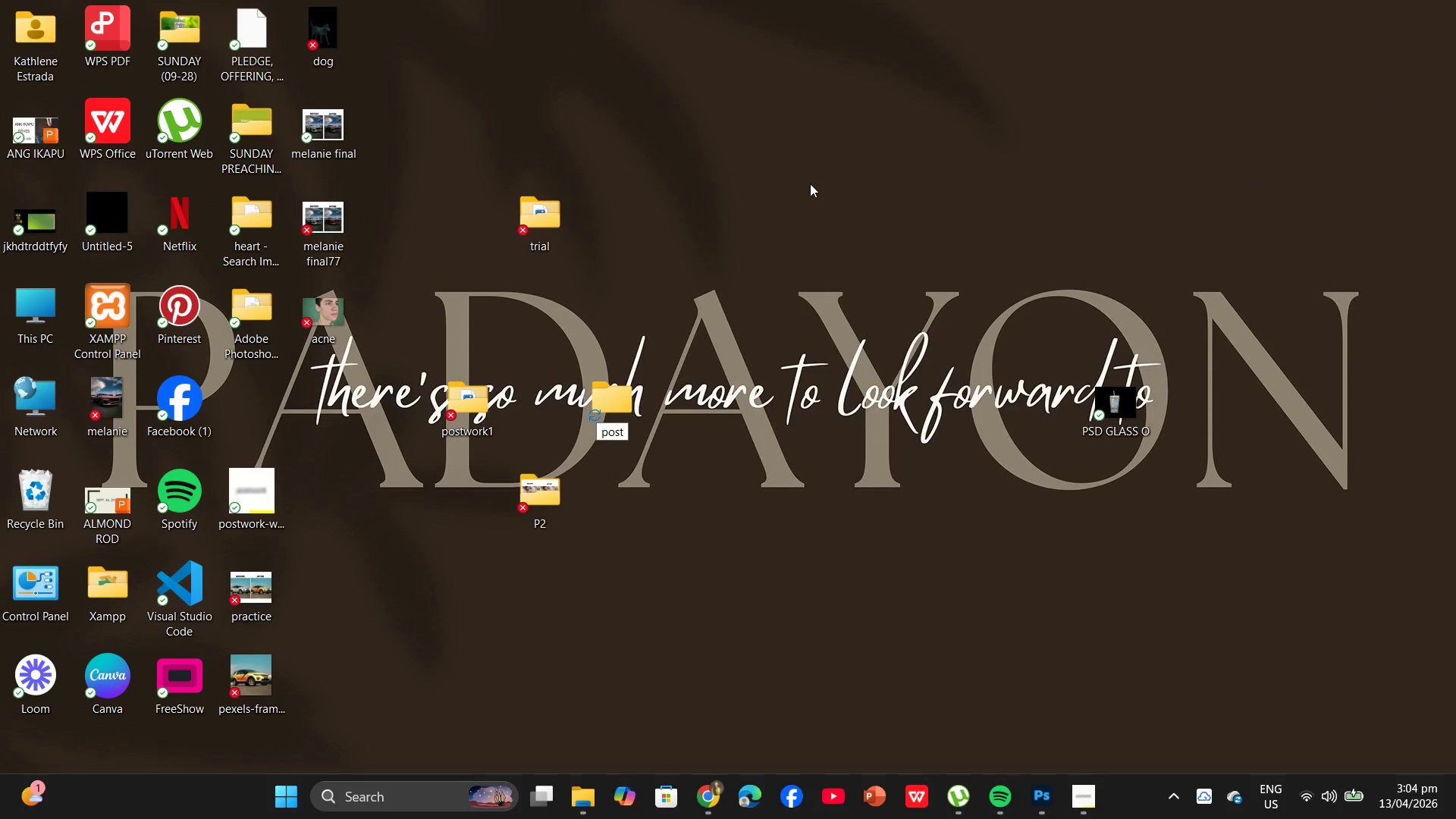 
hold_key(key=3, duration=0.31)
 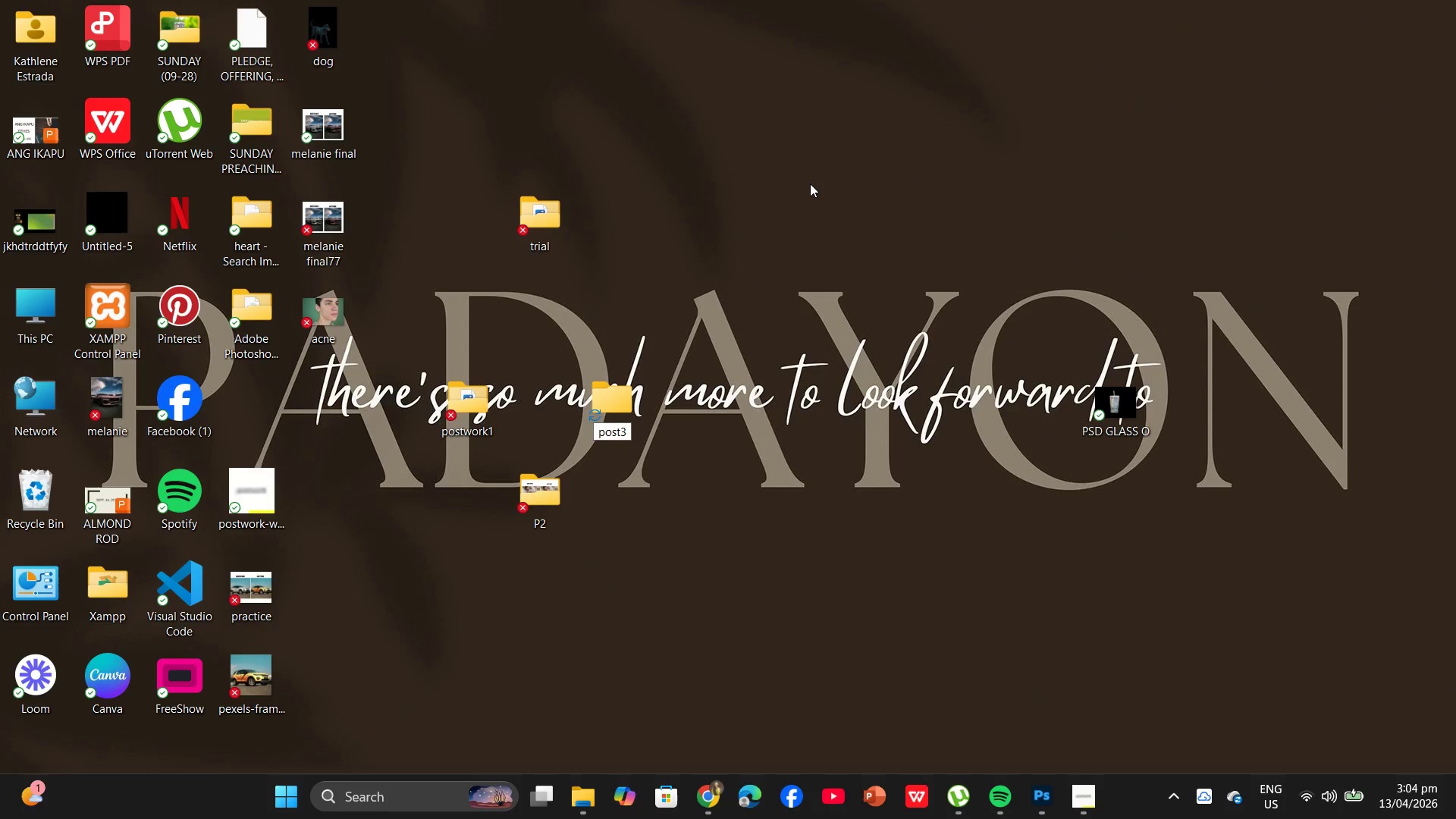 
hold_key(key=Enter, duration=0.31)
 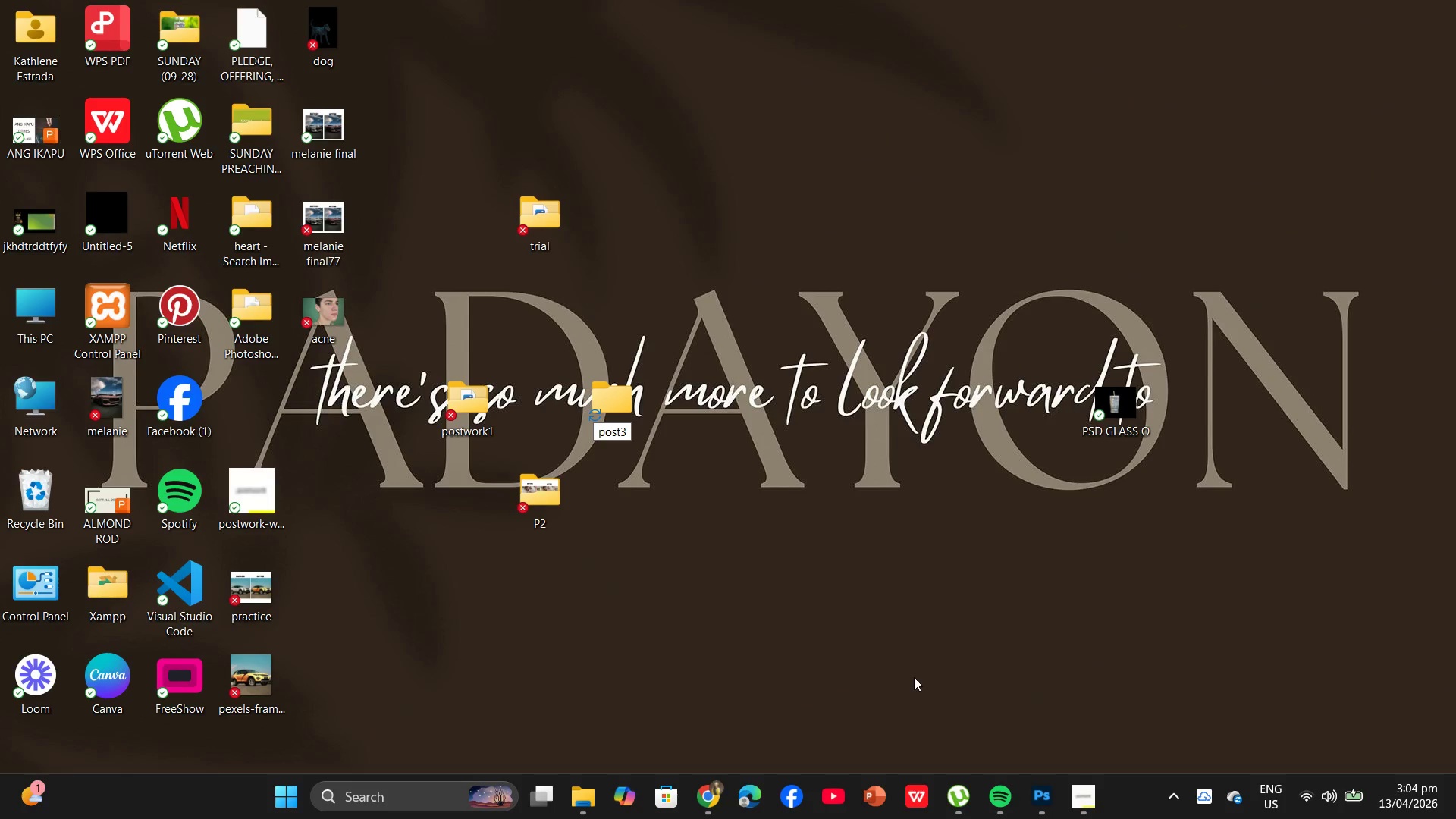 
wait(12.28)
 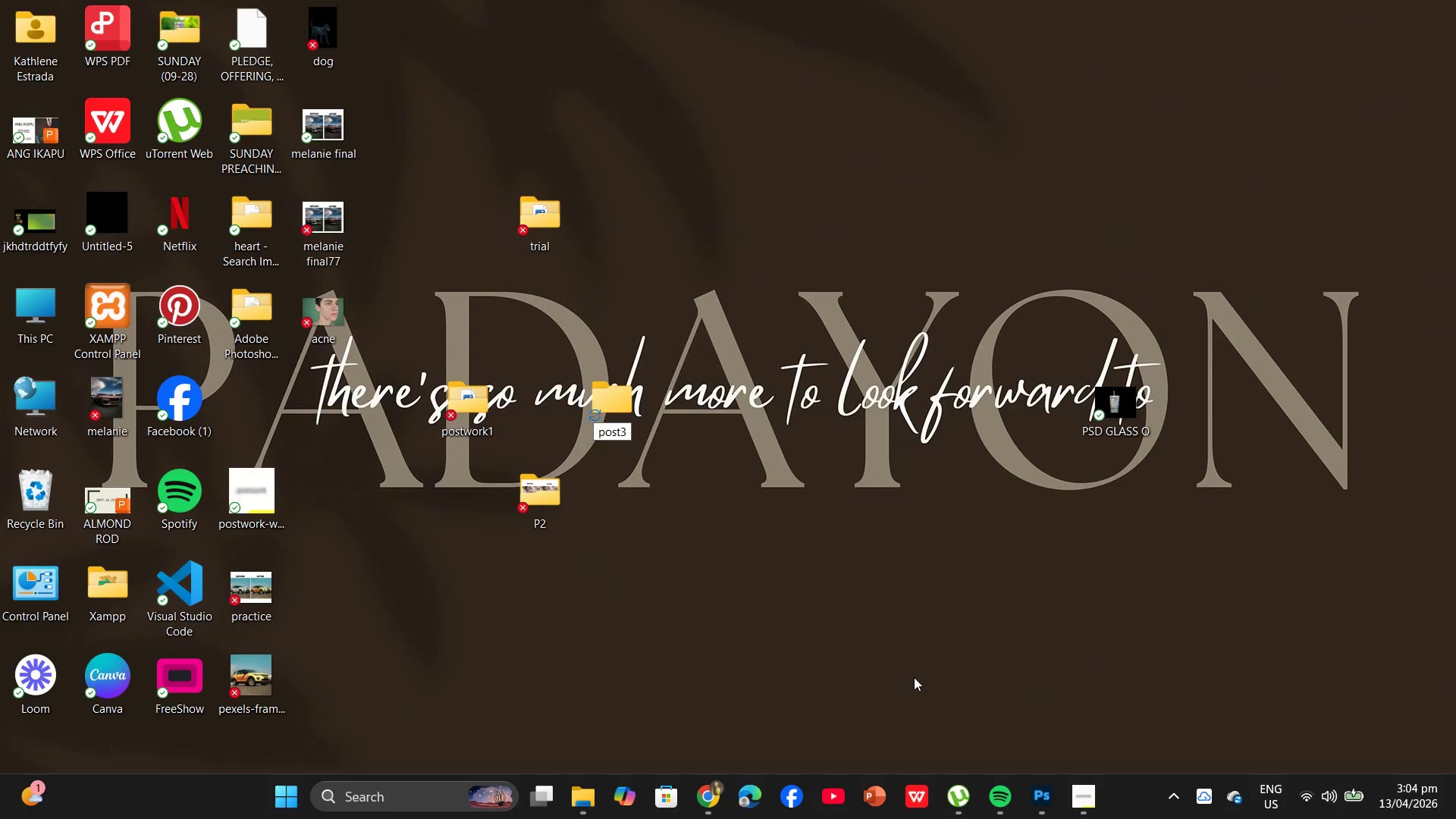 
left_click([35, 2])
 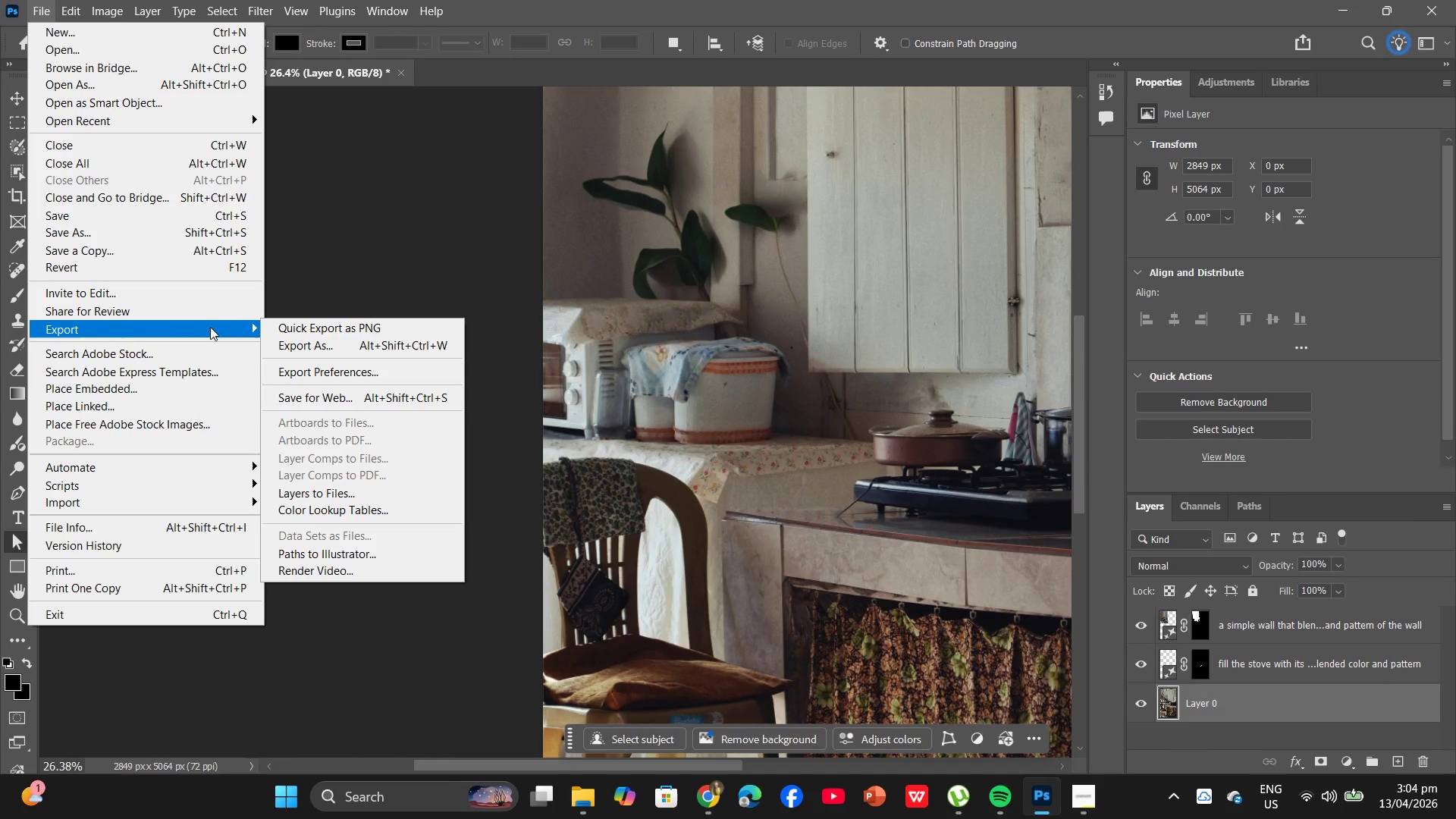 
left_click([322, 344])
 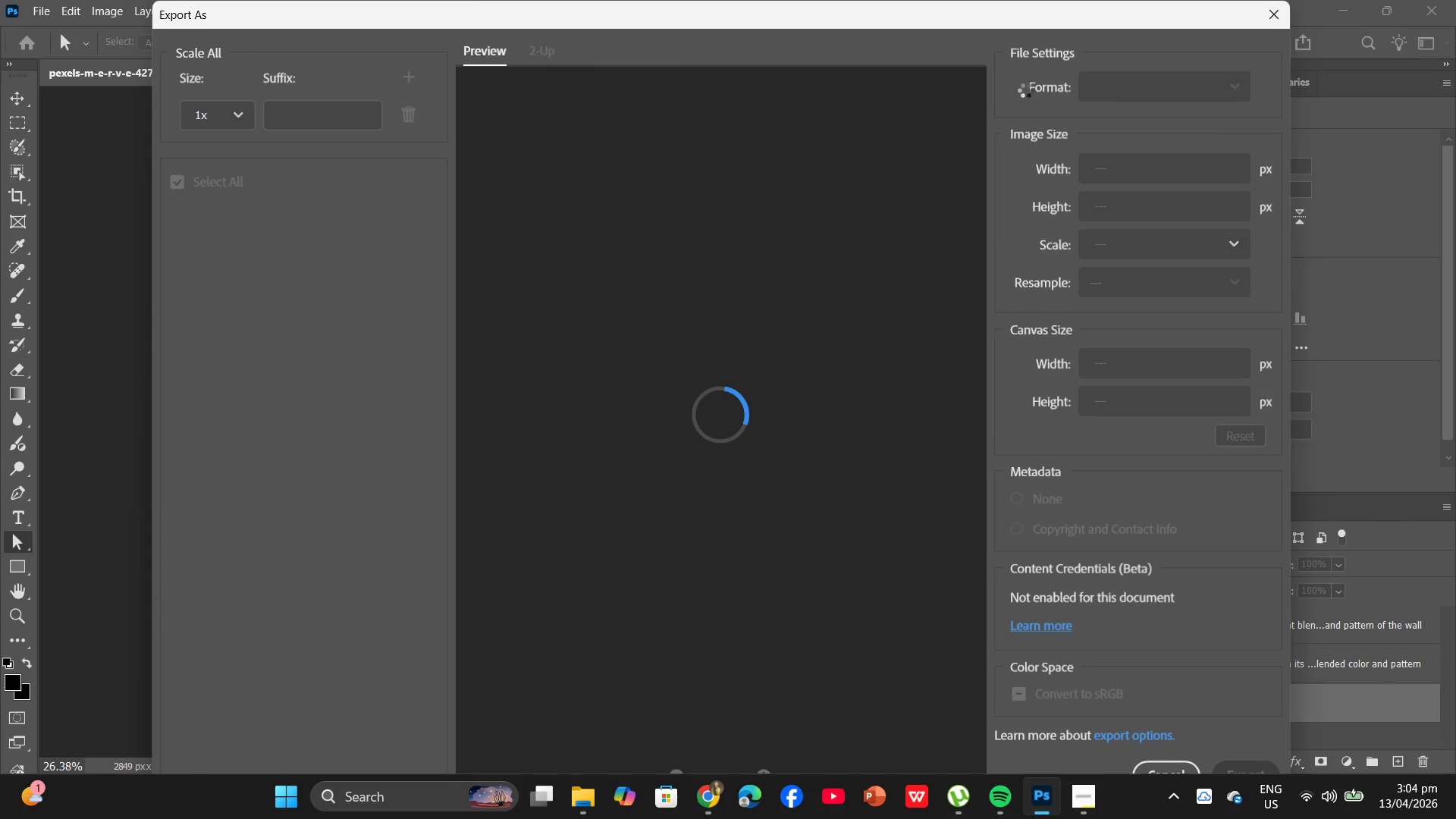 
wait(20.08)
 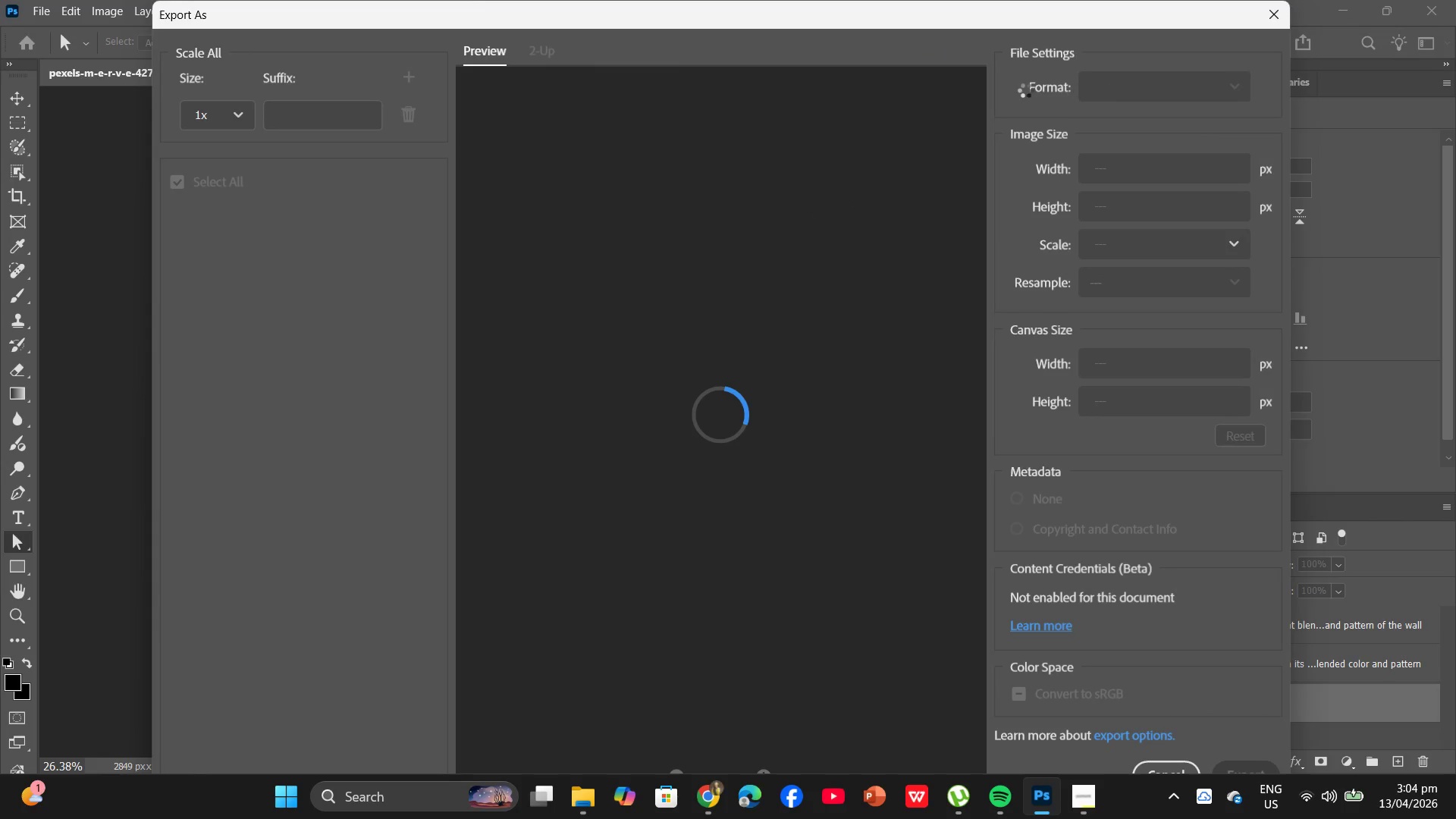 
scroll: coordinate [1104, 488], scroll_direction: down, amount: 17.0
 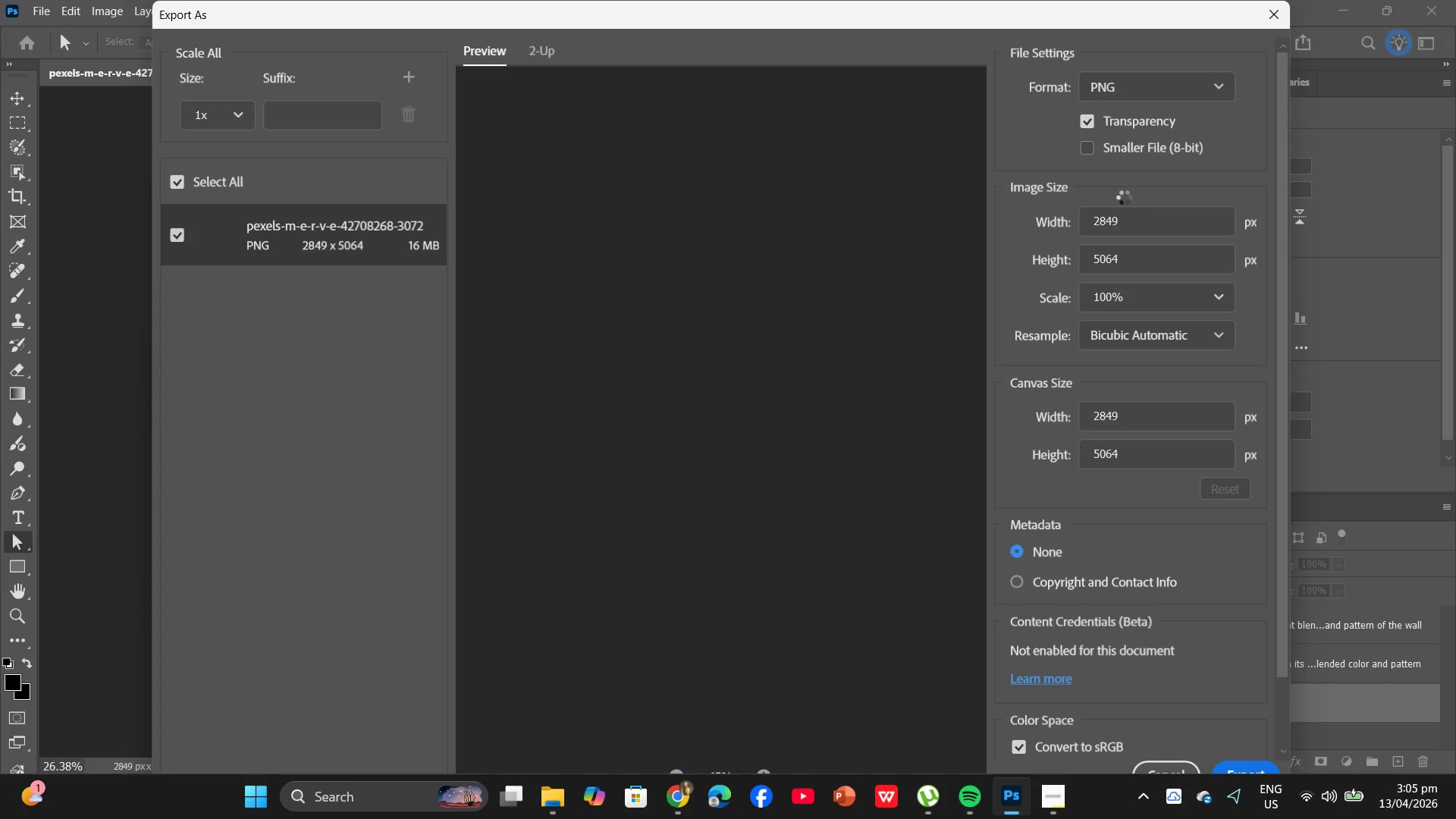 
scroll: coordinate [1156, 238], scroll_direction: up, amount: 4.0
 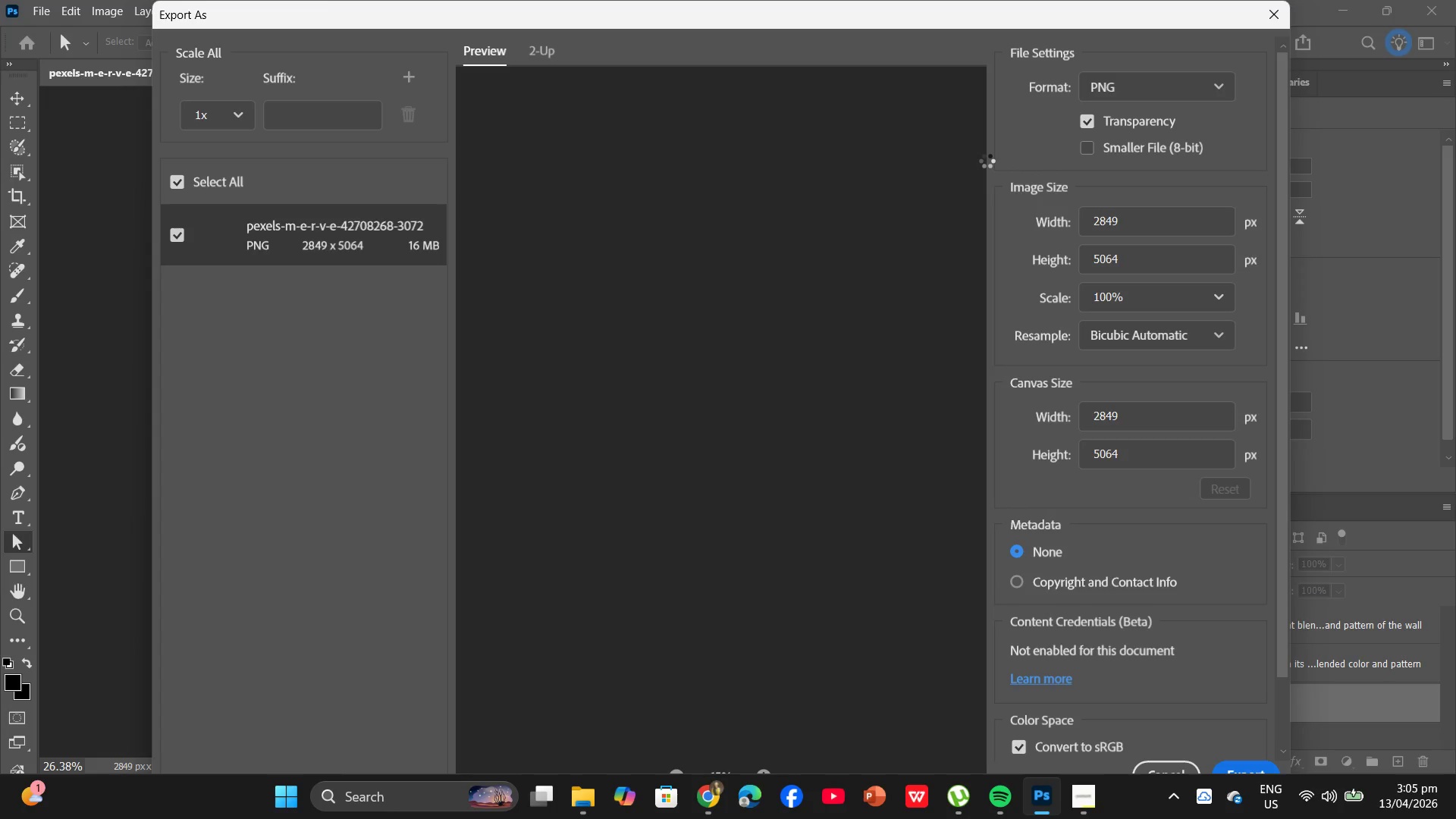 
wait(24.61)
 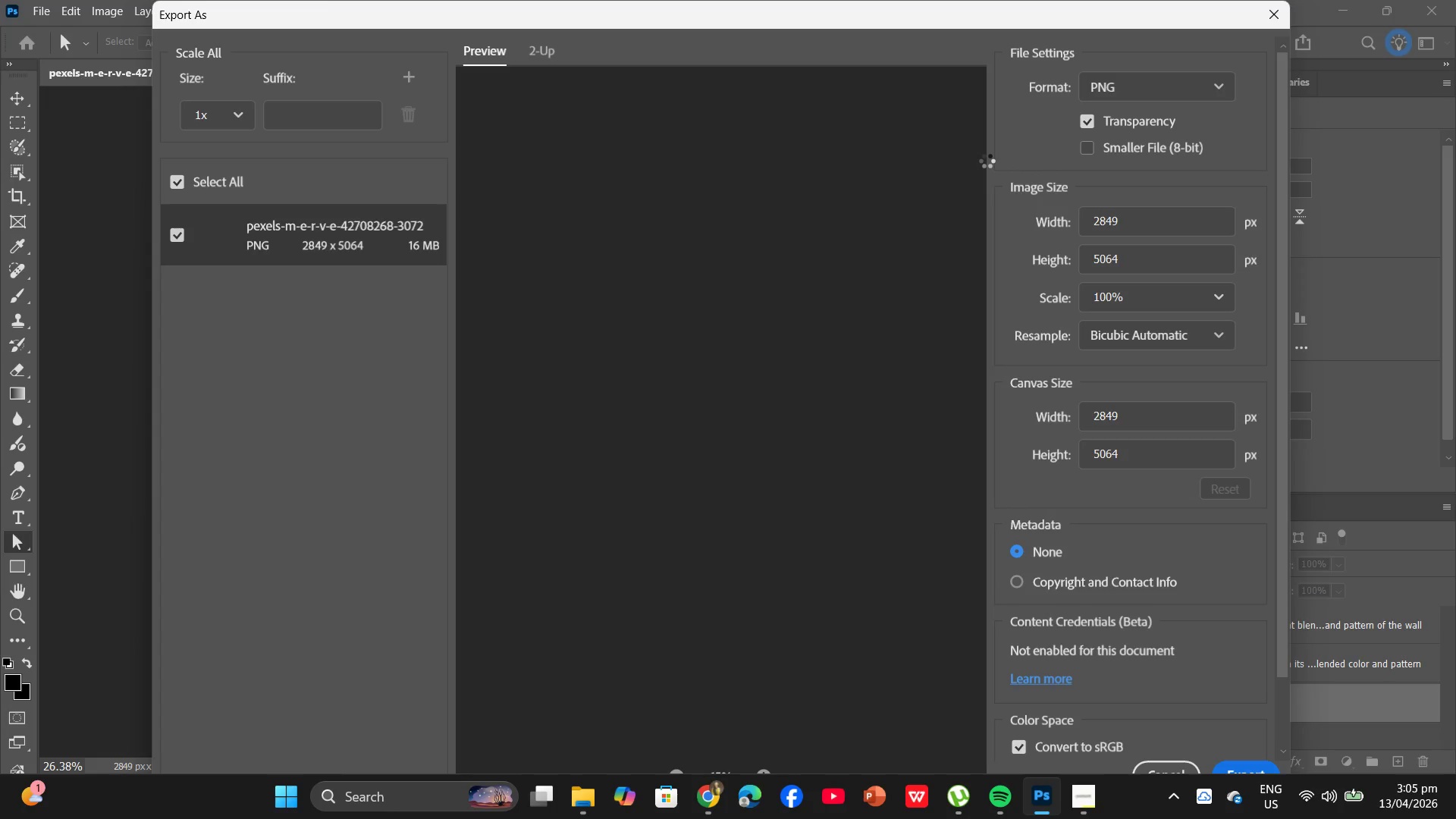 
scroll: coordinate [1198, 99], scroll_direction: up, amount: 10.0
 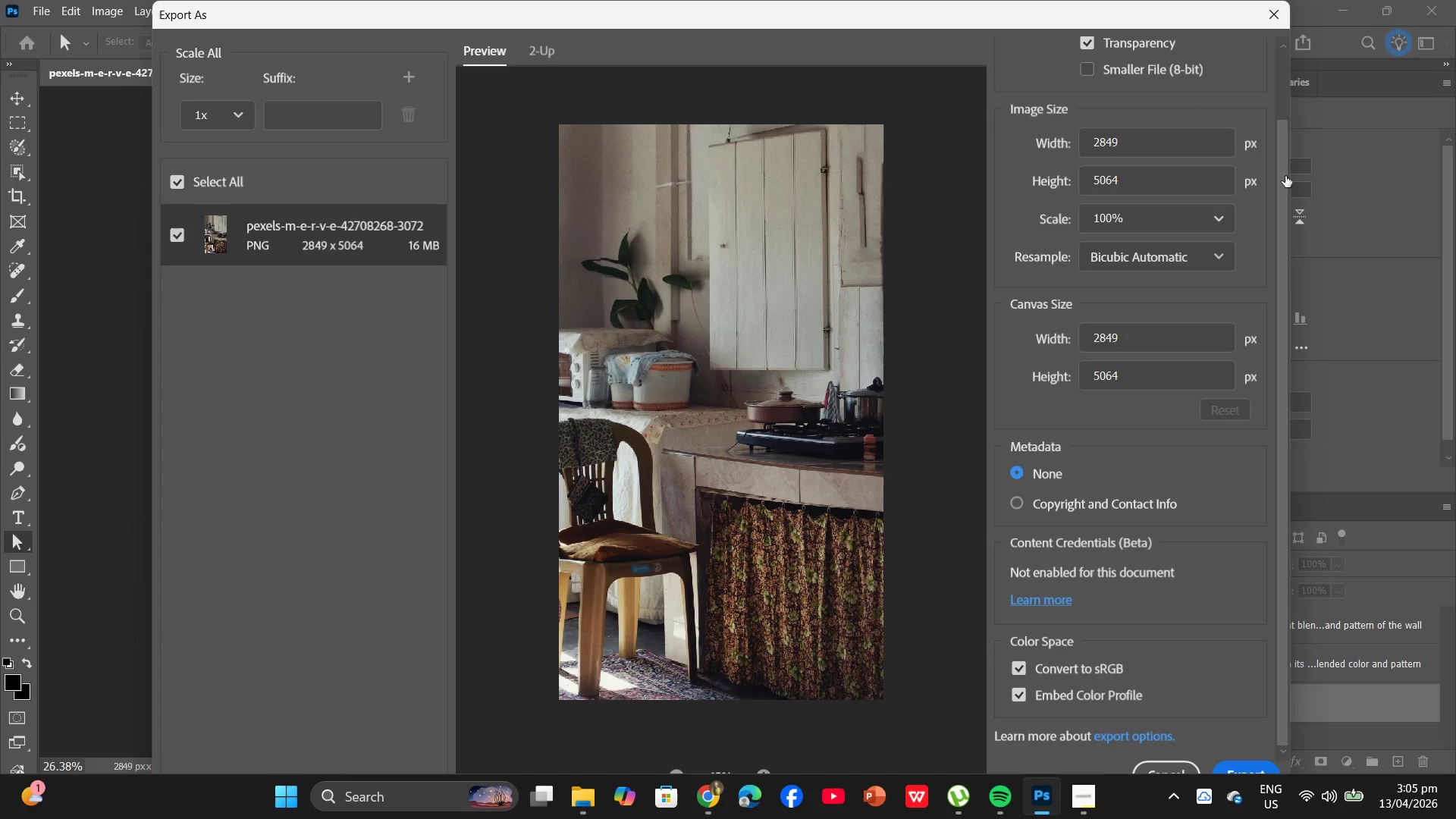 
left_click_drag(start_coordinate=[1285, 176], to_coordinate=[1290, 42])
 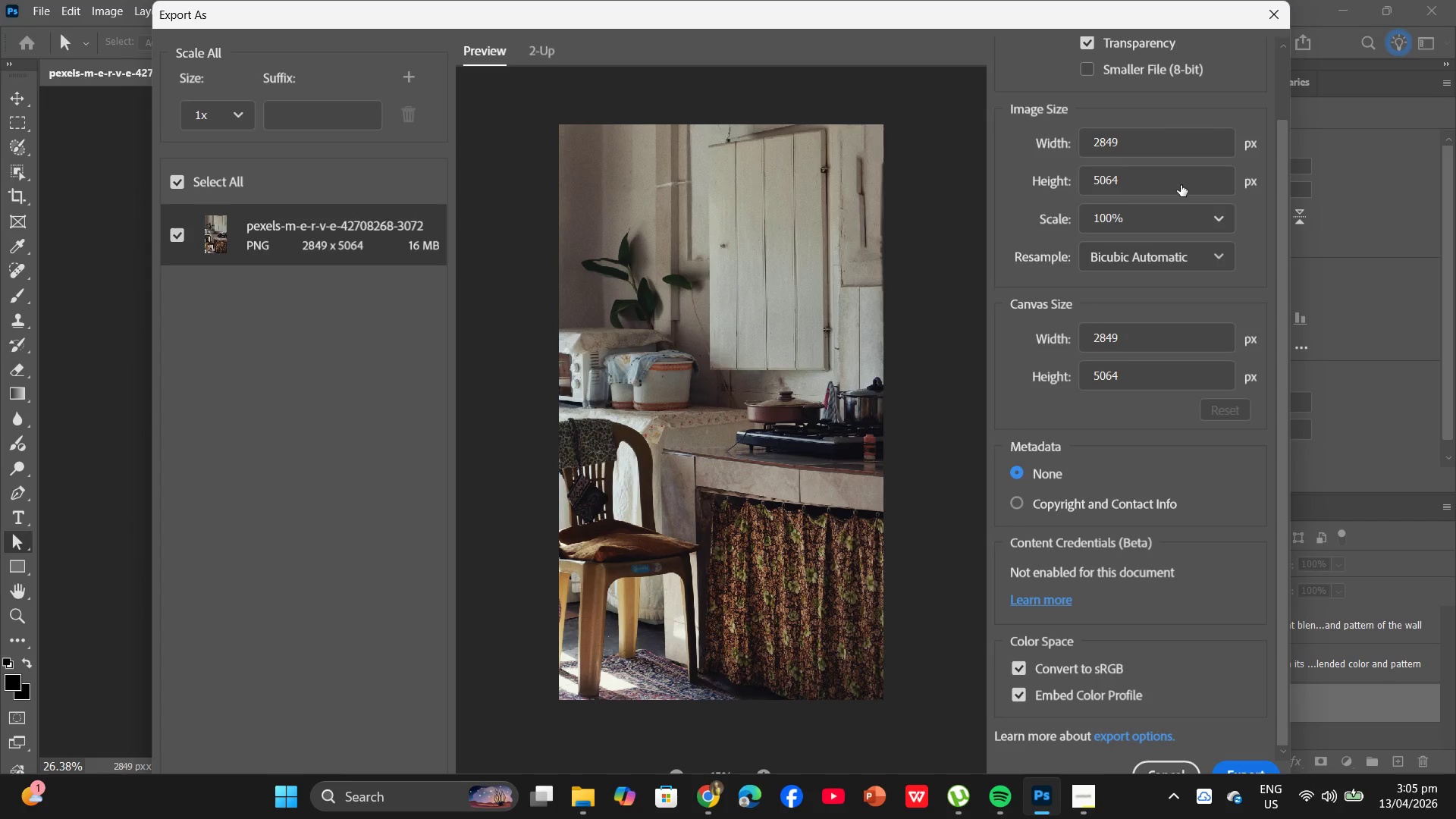 
scroll: coordinate [1174, 166], scroll_direction: up, amount: 3.0
 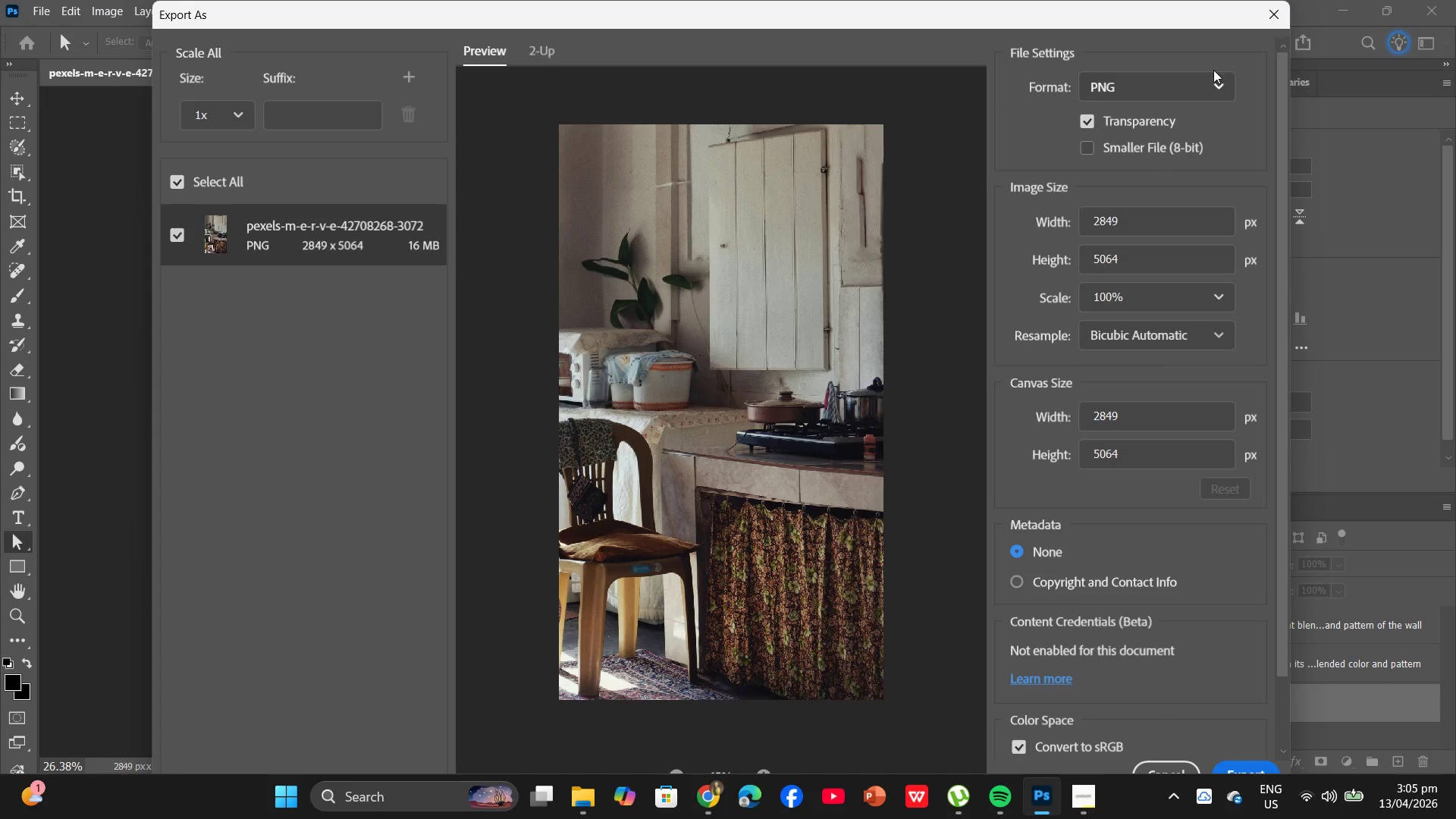 
left_click([1208, 92])
 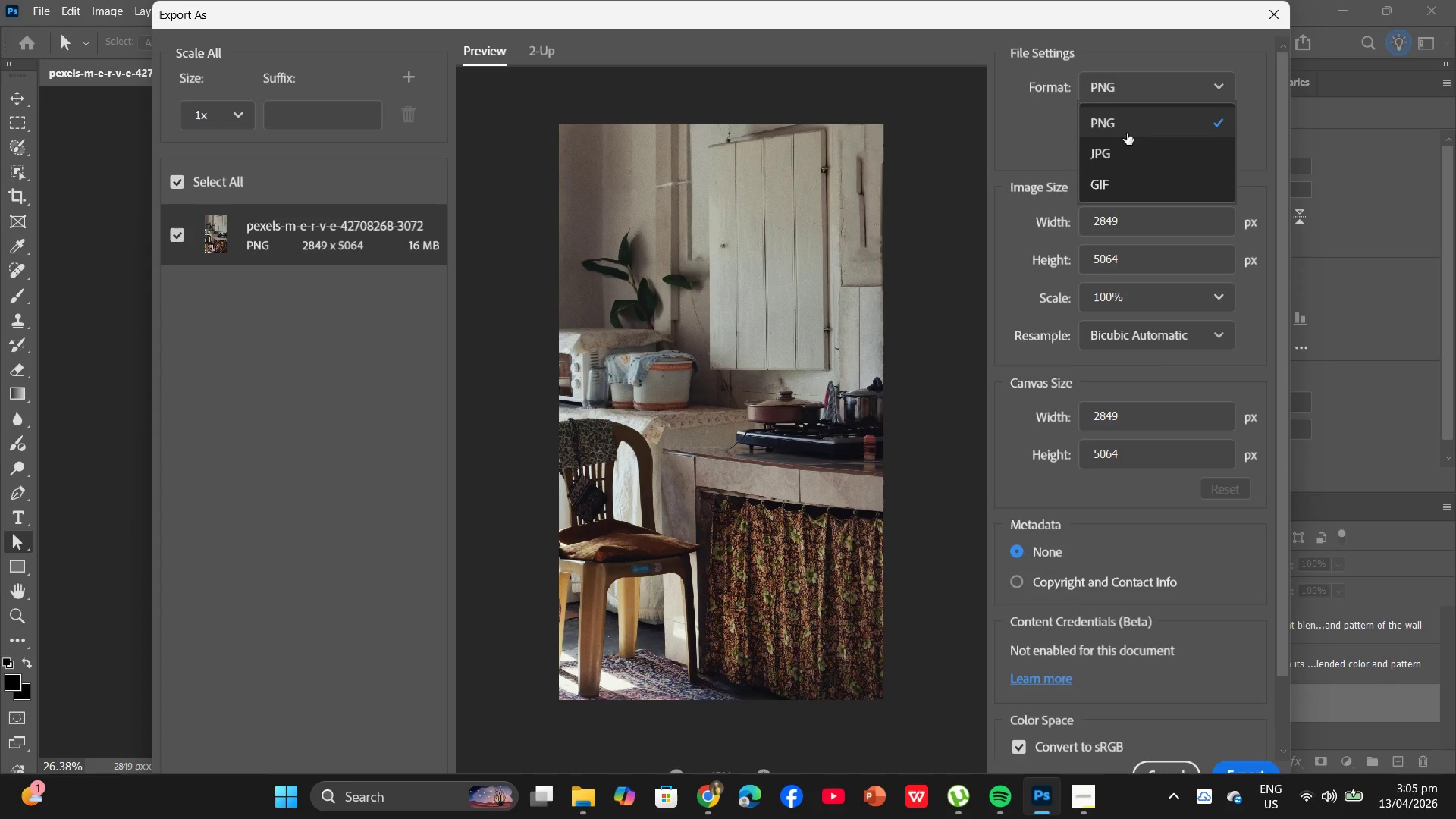 
left_click([1122, 153])
 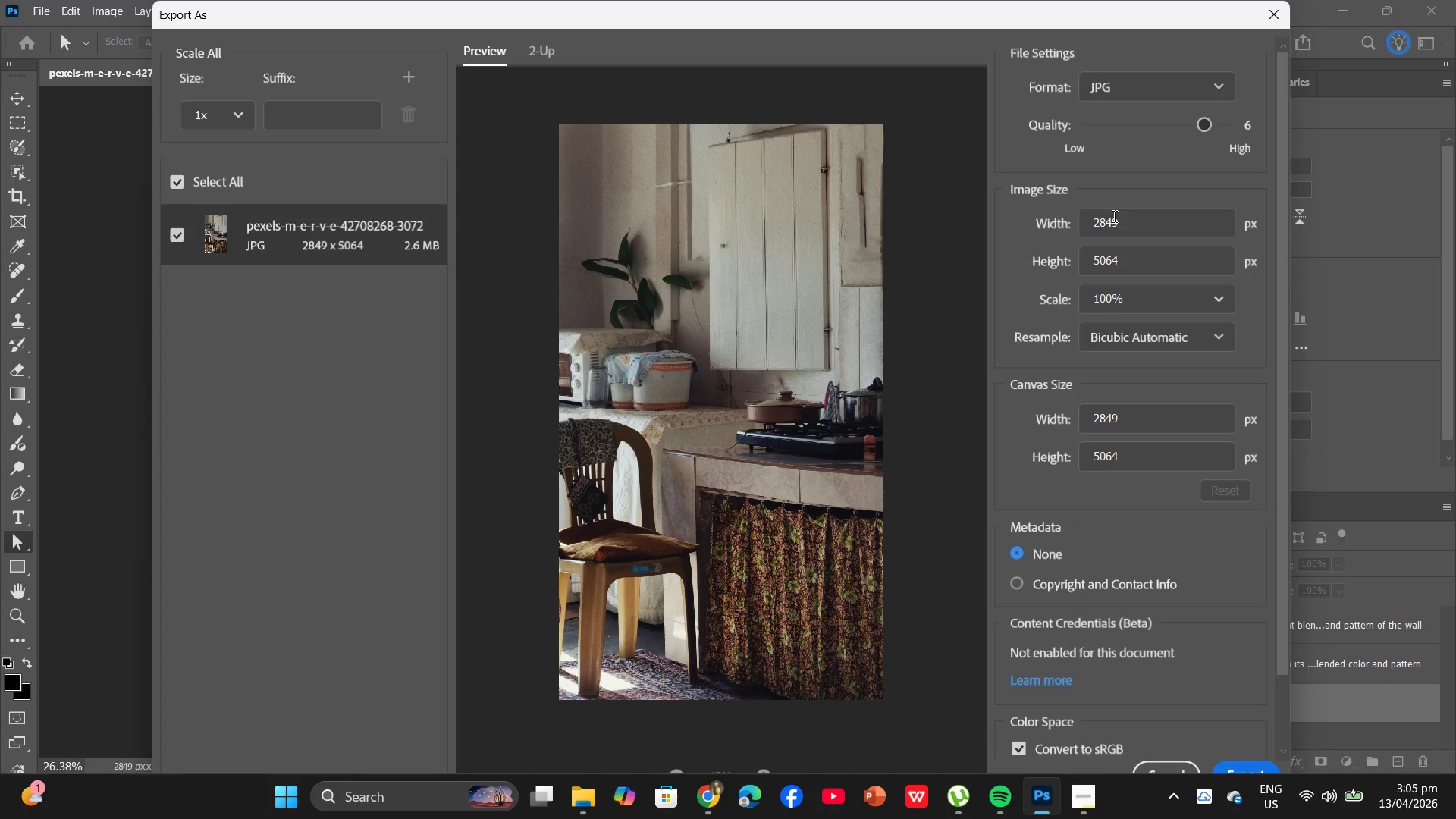 
wait(5.62)
 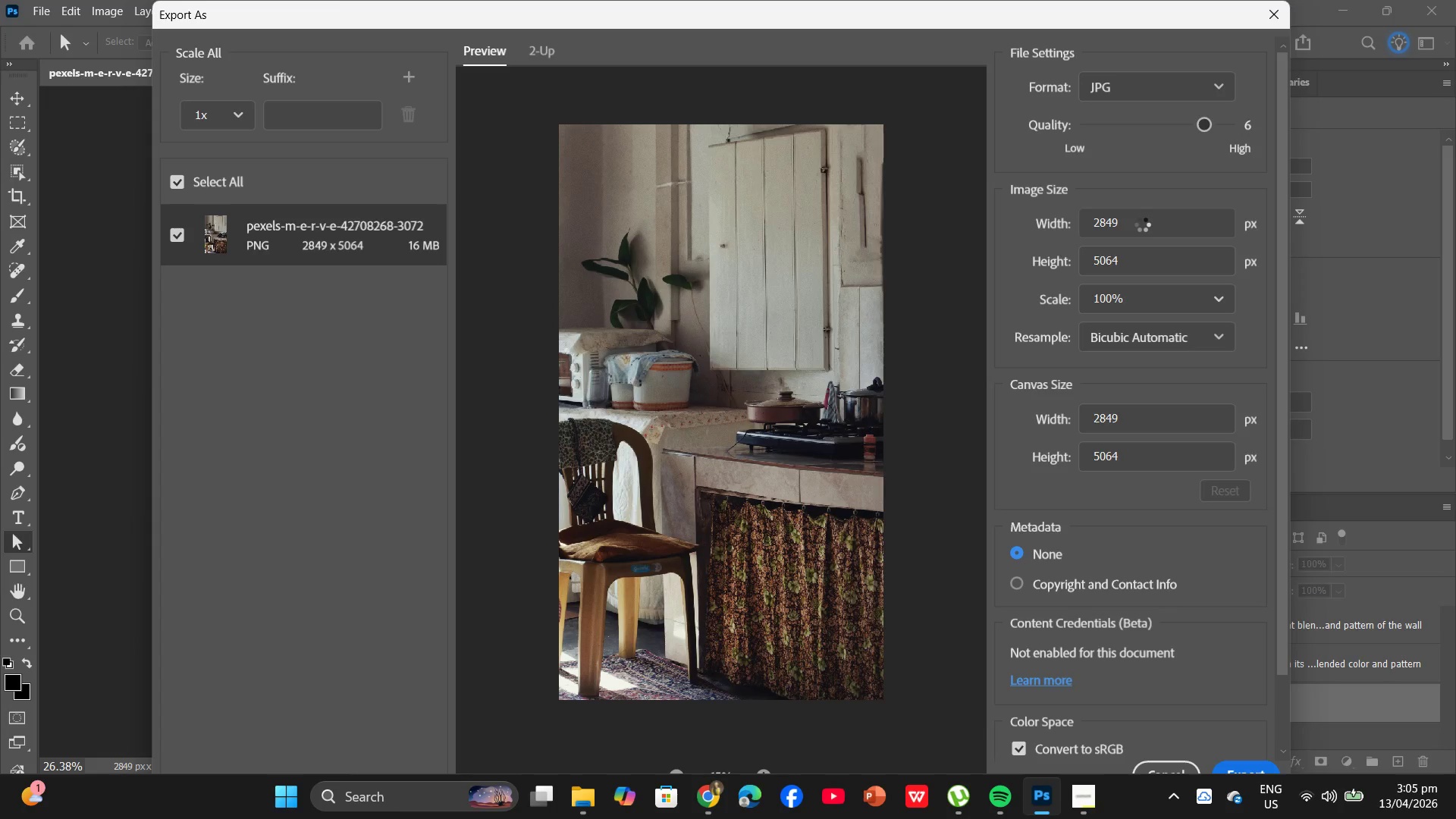 
left_click_drag(start_coordinate=[1123, 225], to_coordinate=[1065, 224])
 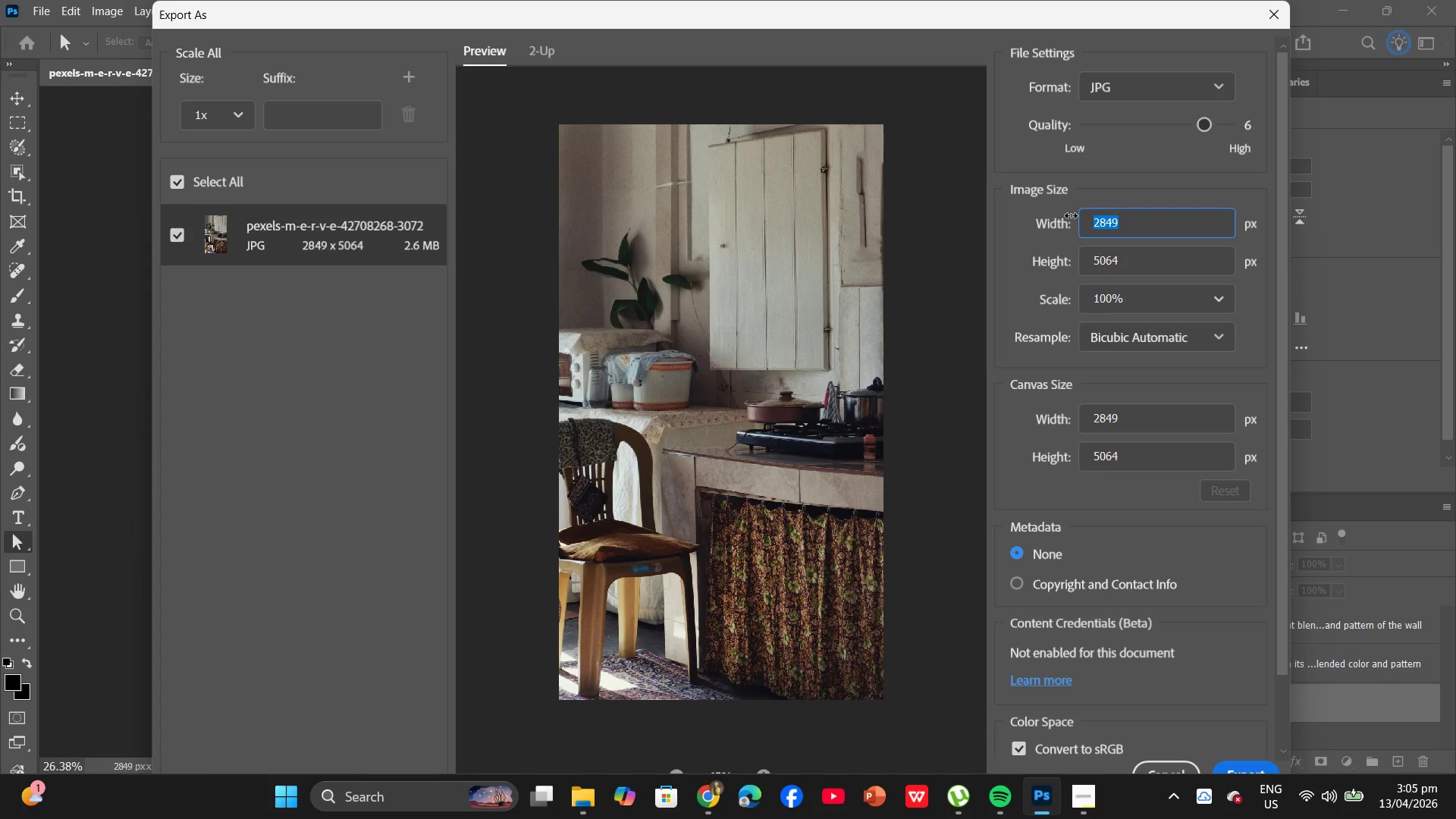 
type(3000)
 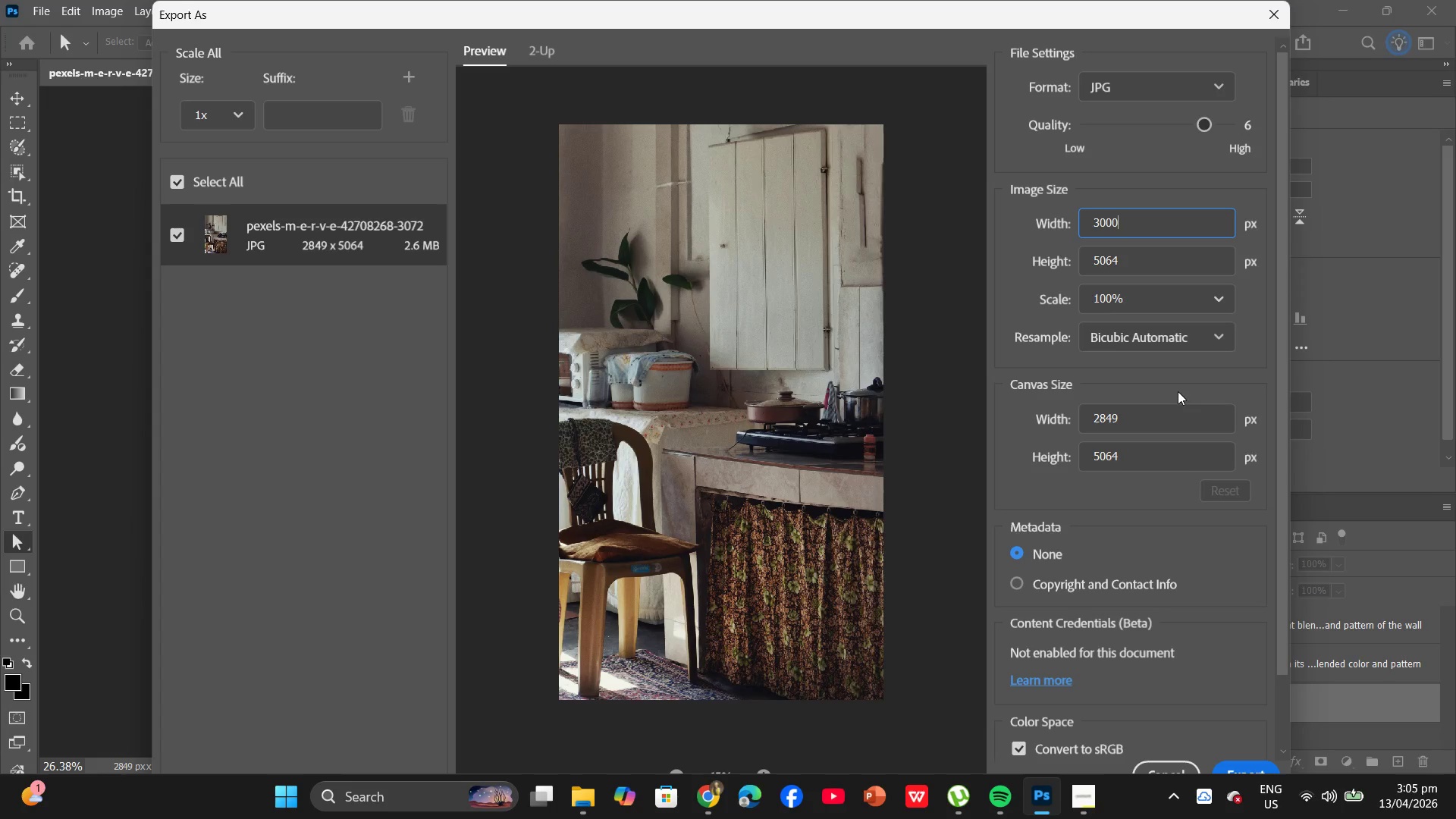 
left_click([1129, 418])
 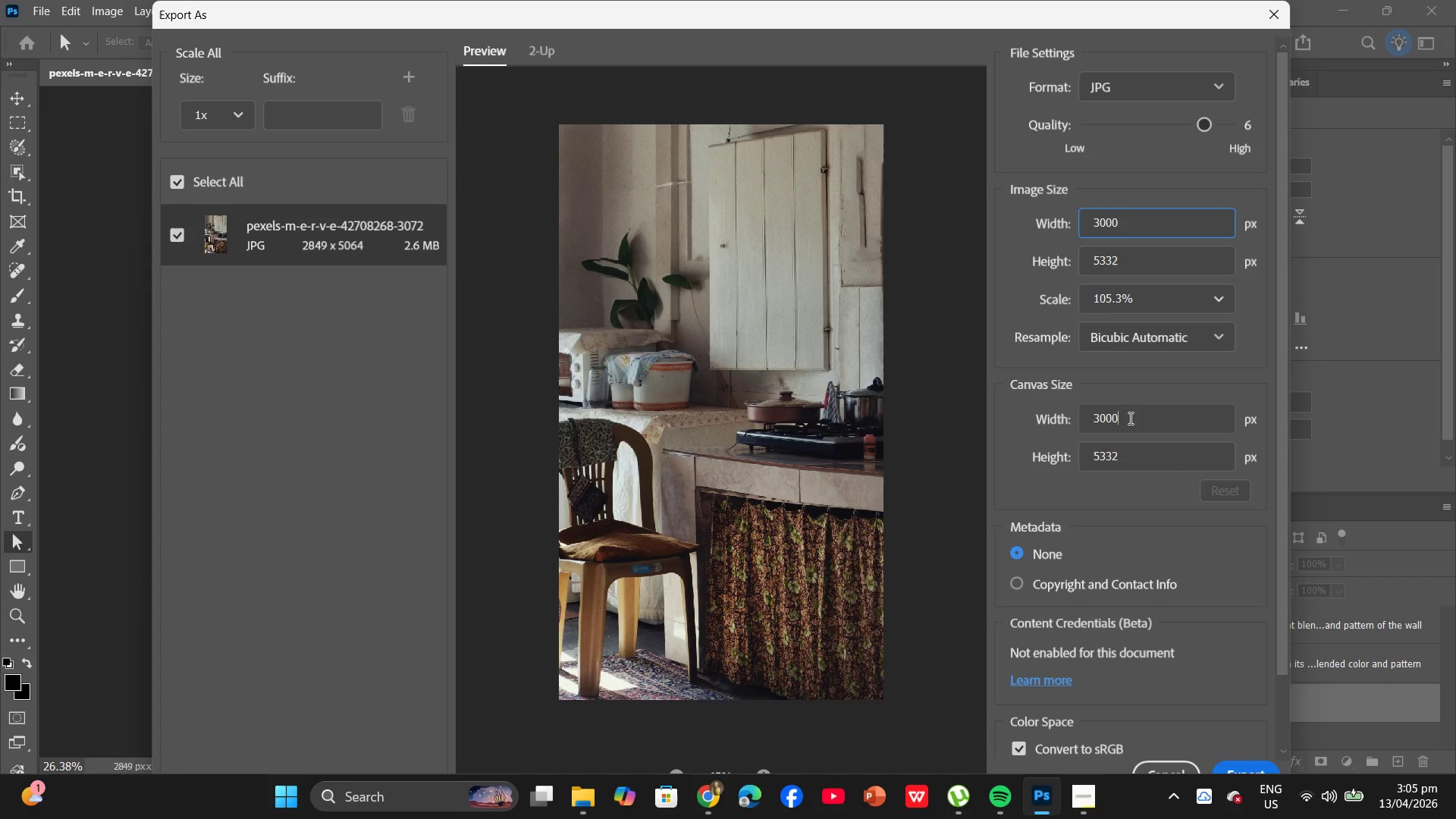 
scroll: coordinate [1143, 418], scroll_direction: down, amount: 6.0
 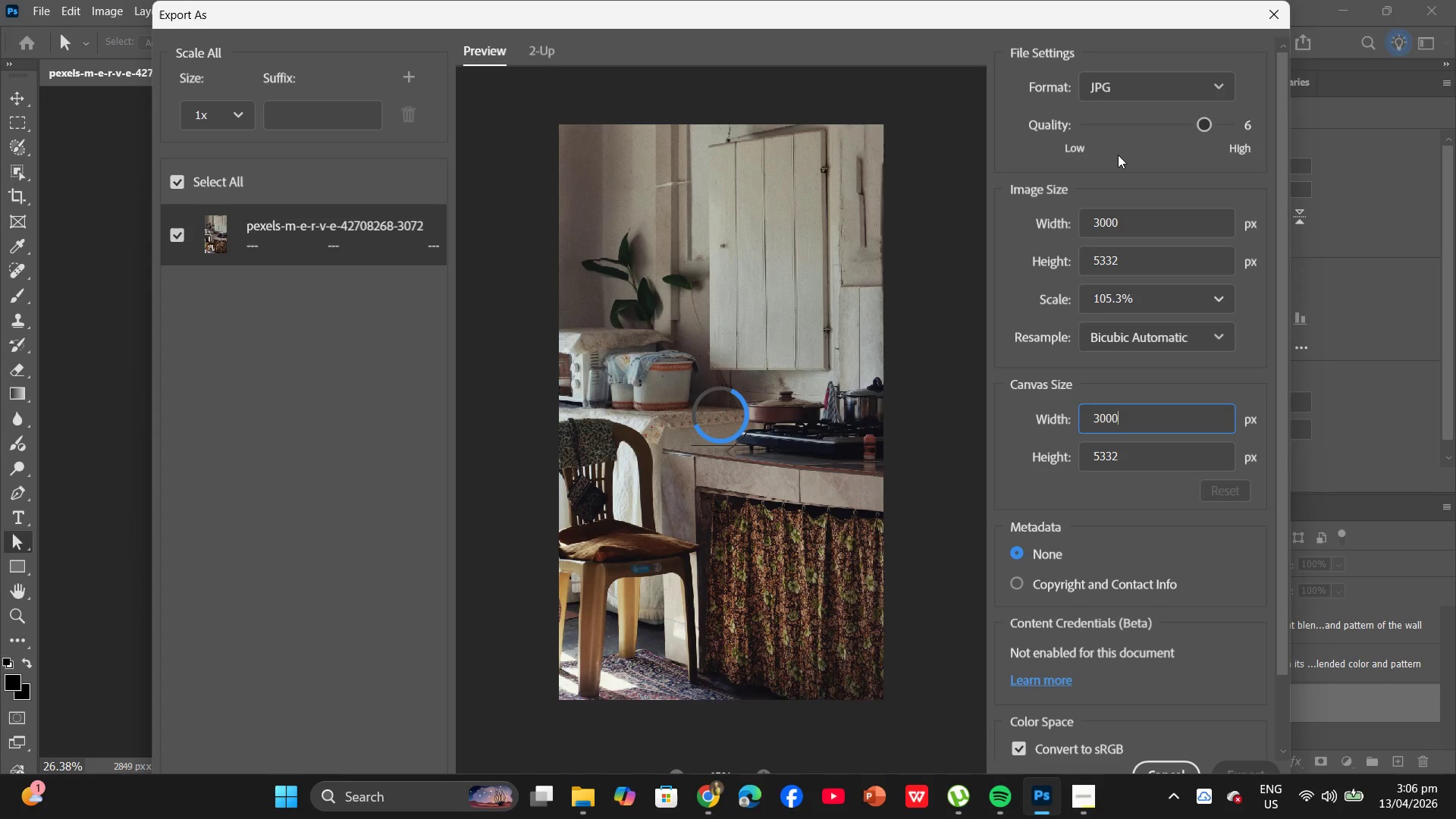 
wait(34.88)
 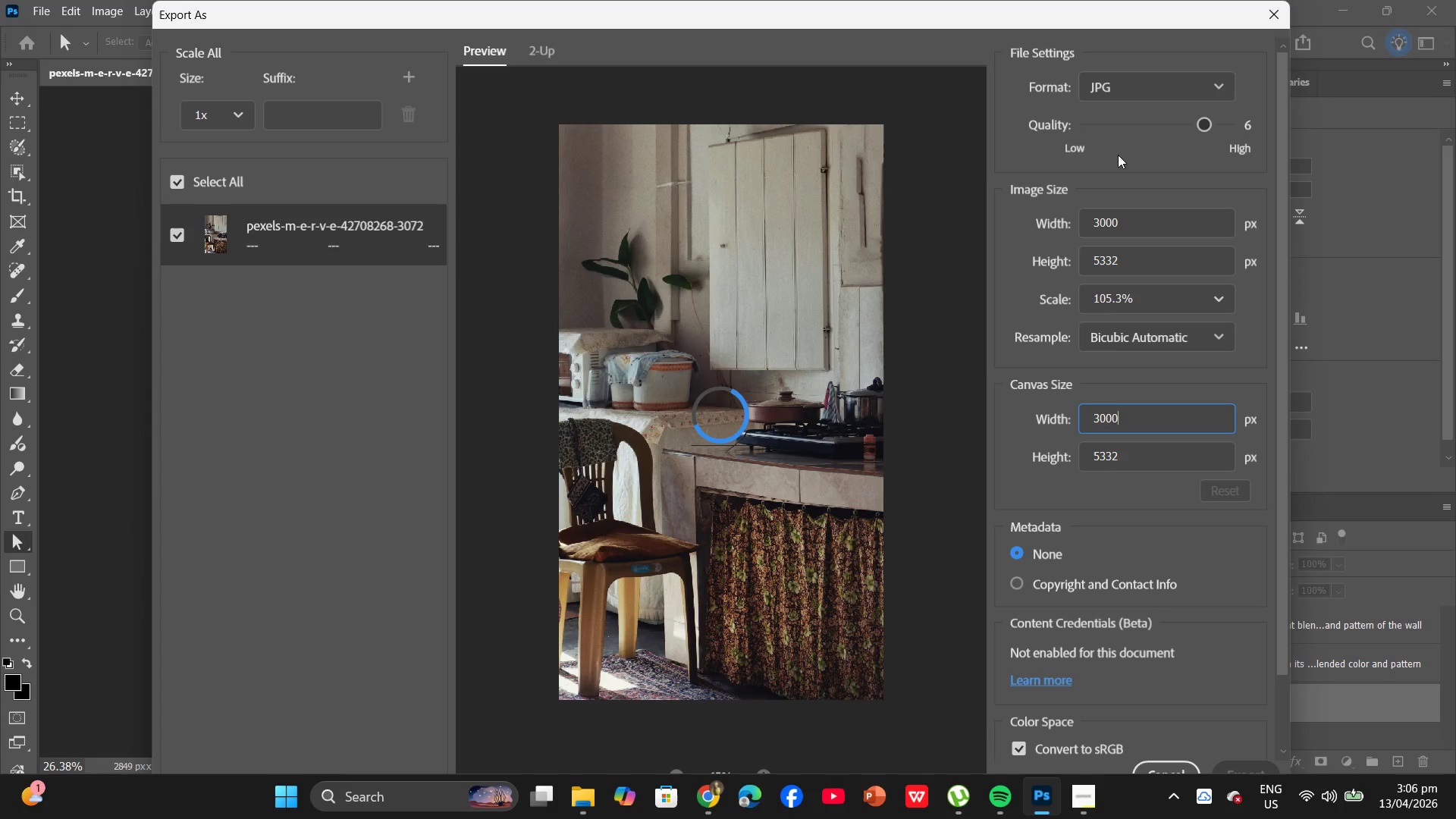 
left_click([1083, 802])